 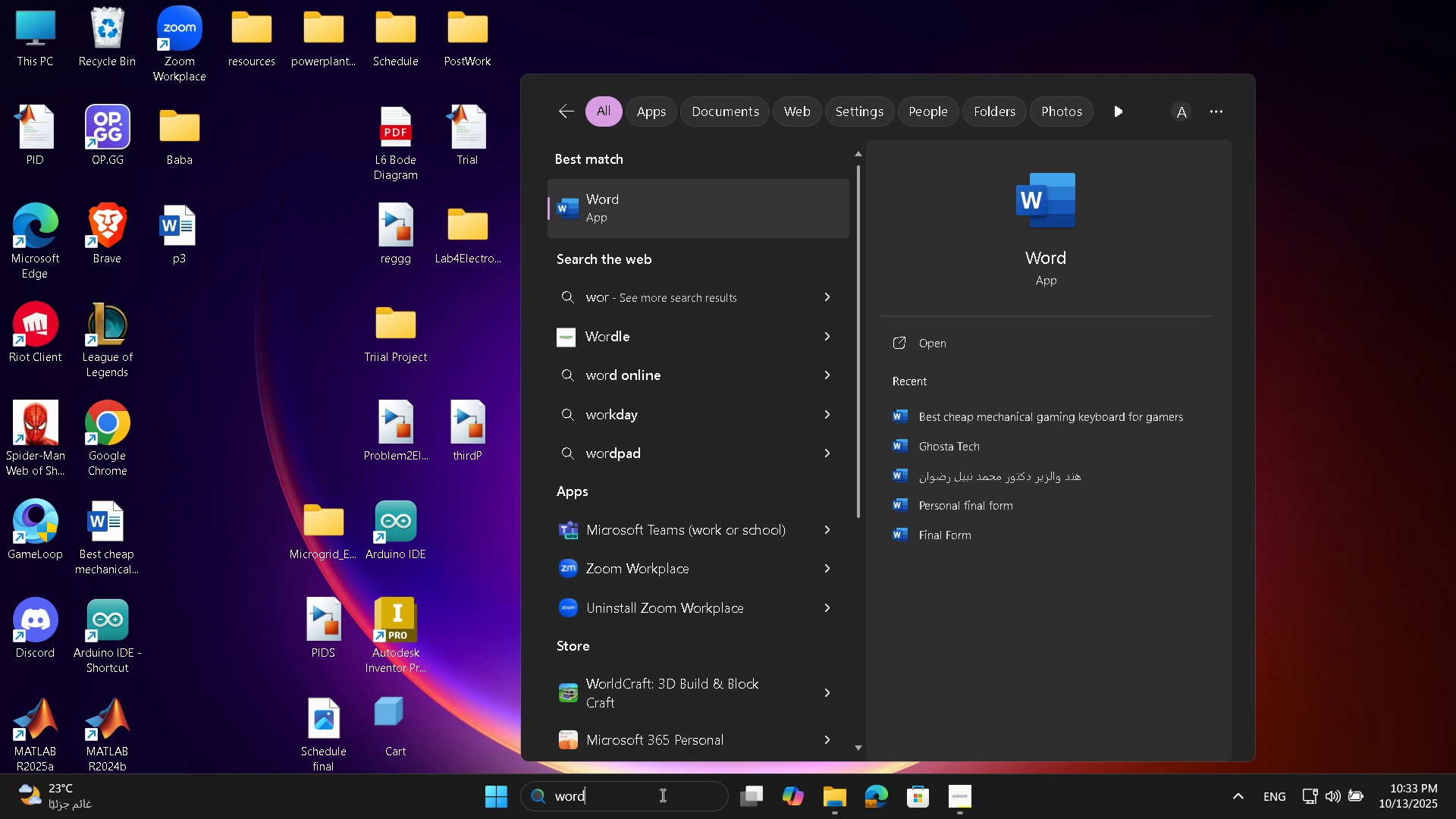 
key(Enter)
 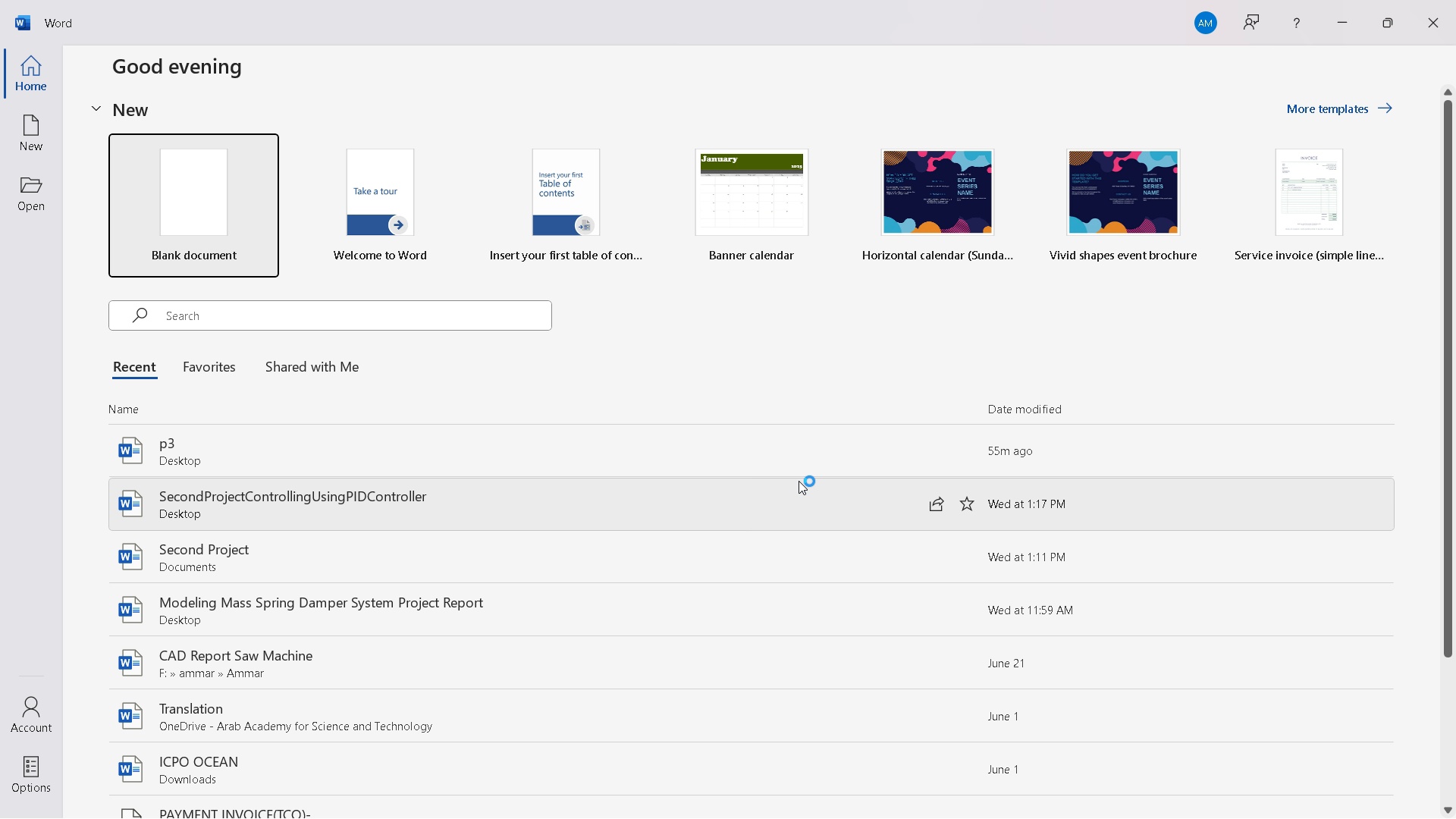 
left_click([166, 189])
 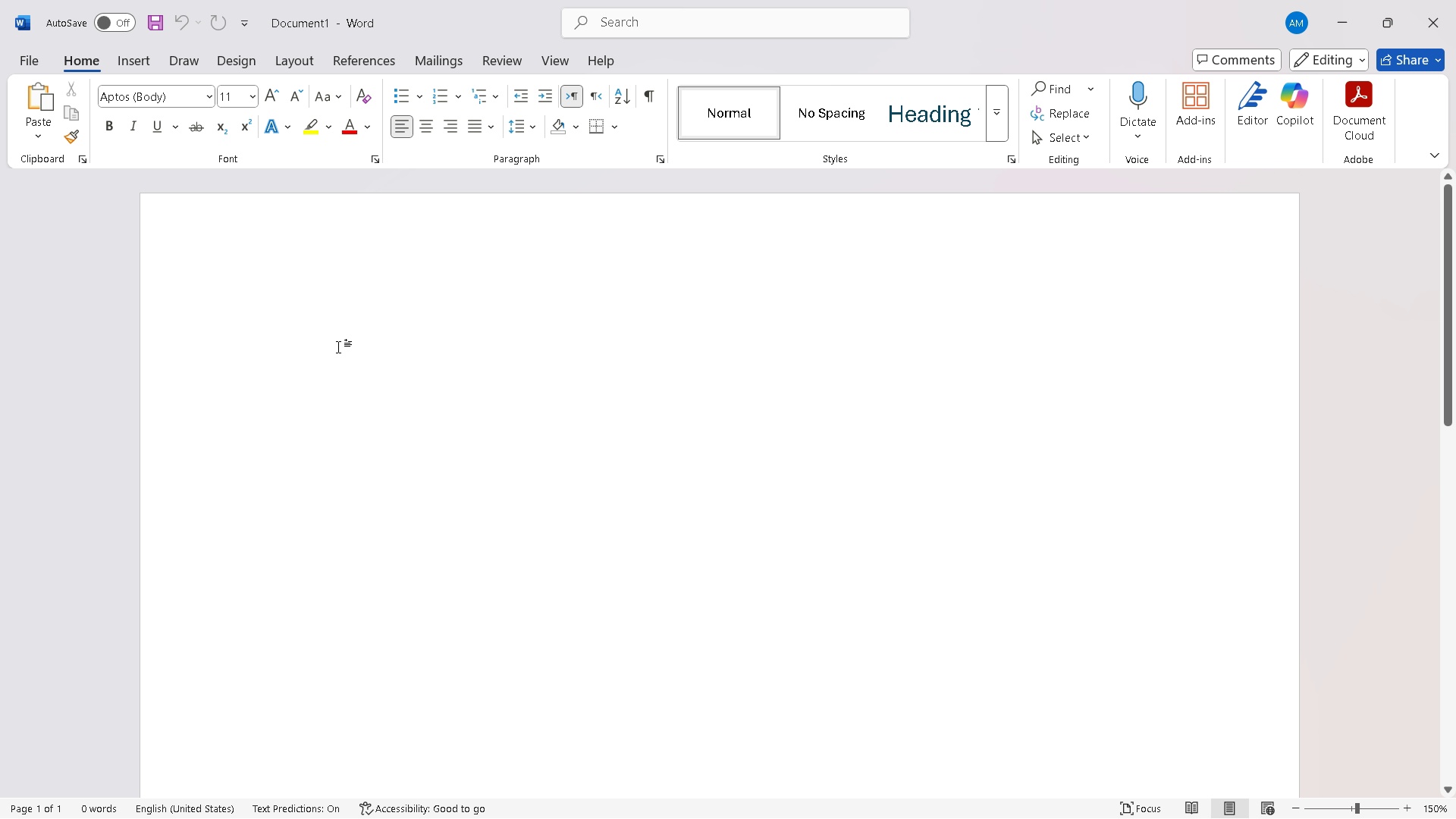 
type(hi there )
 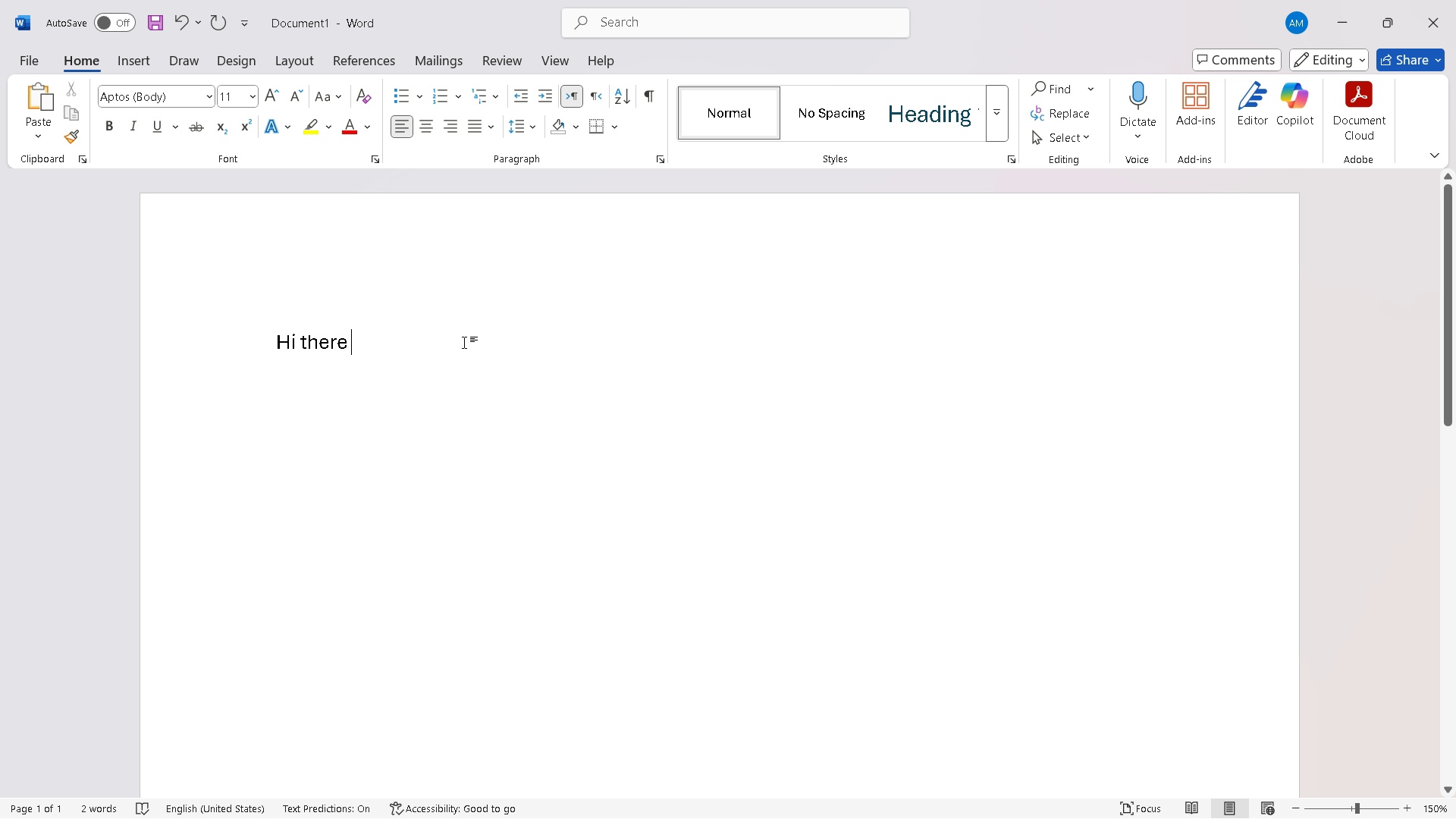 
left_click([271, 337])
 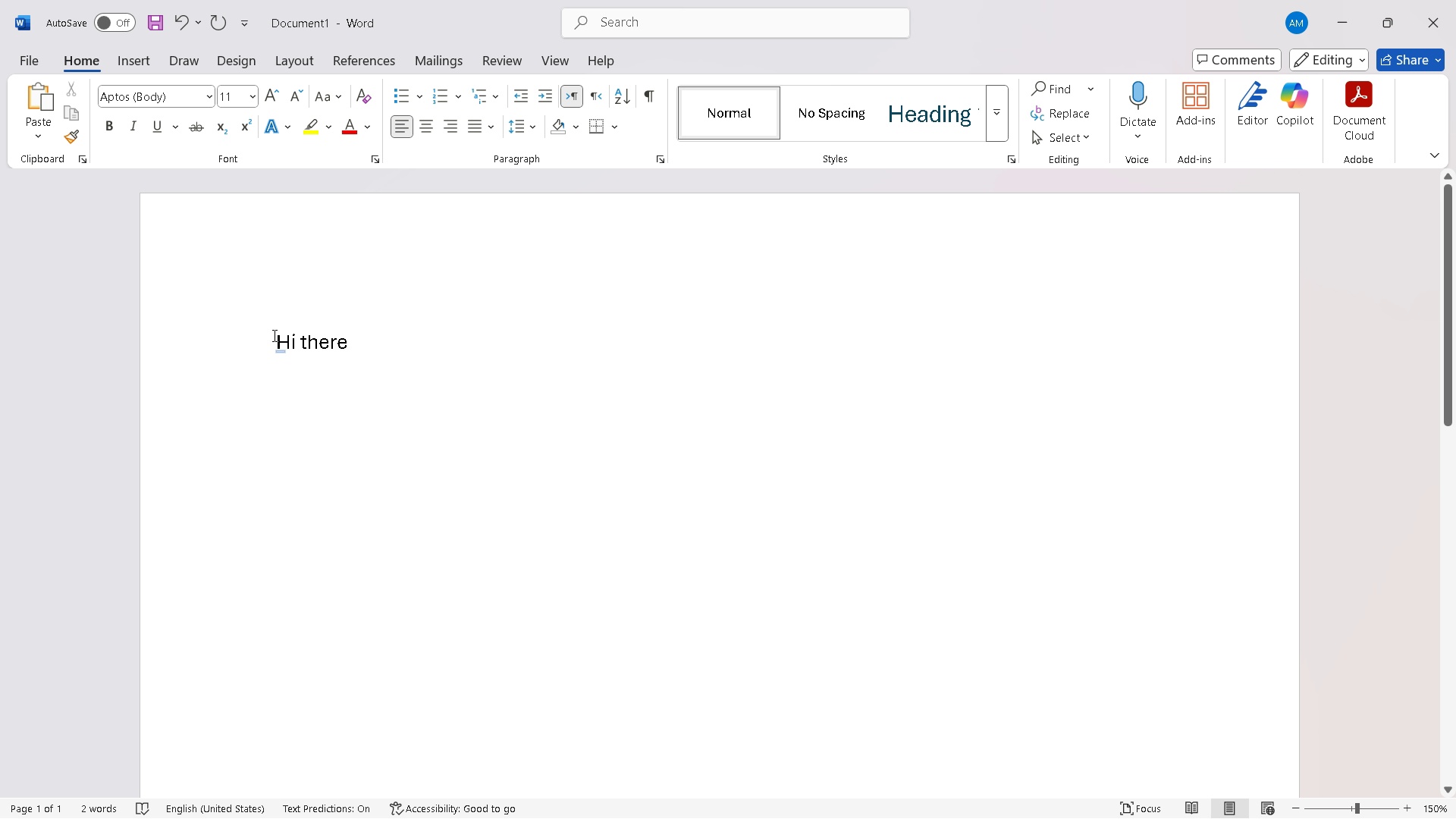 
key(Enter)
 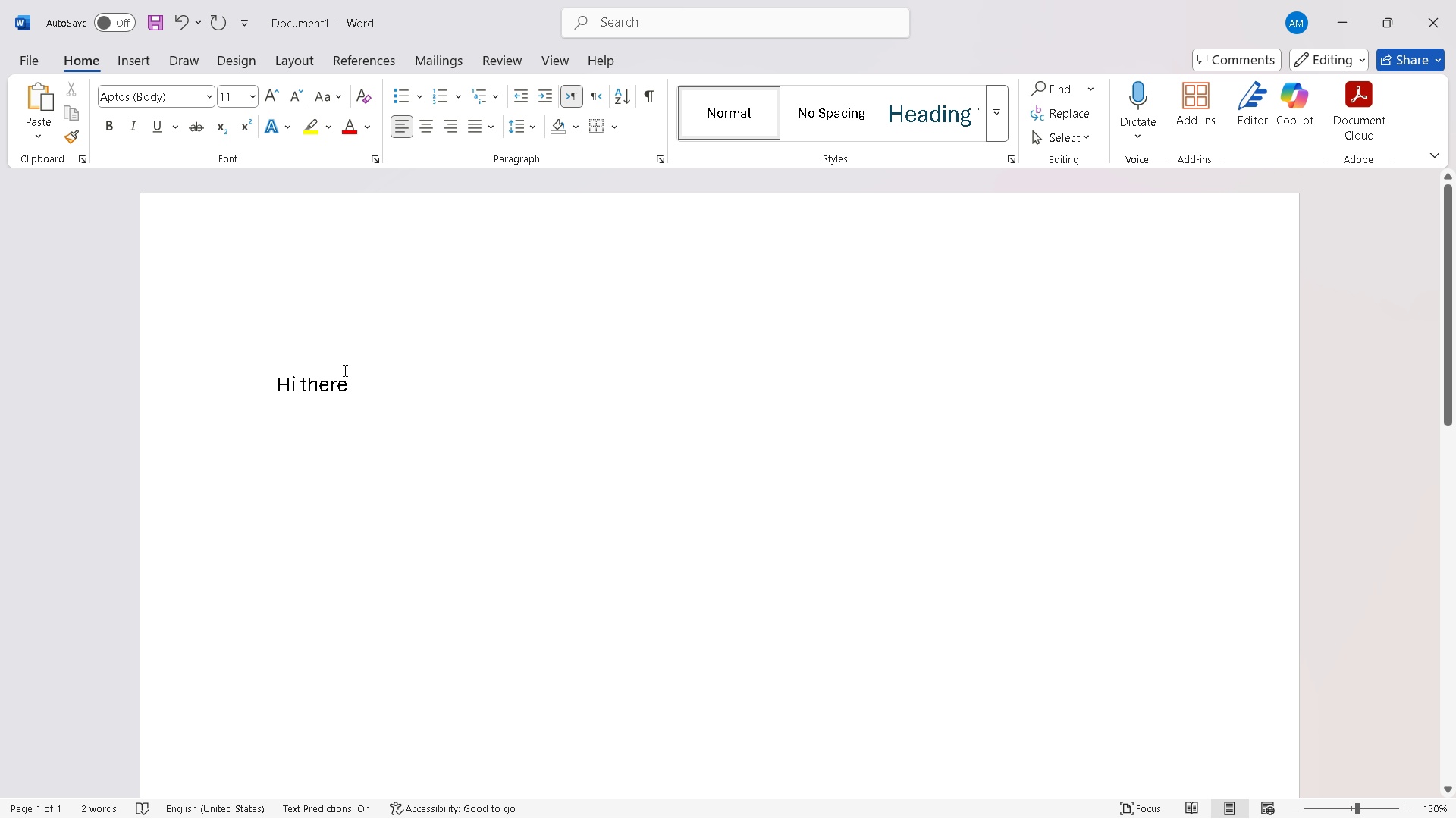 
left_click([341, 342])
 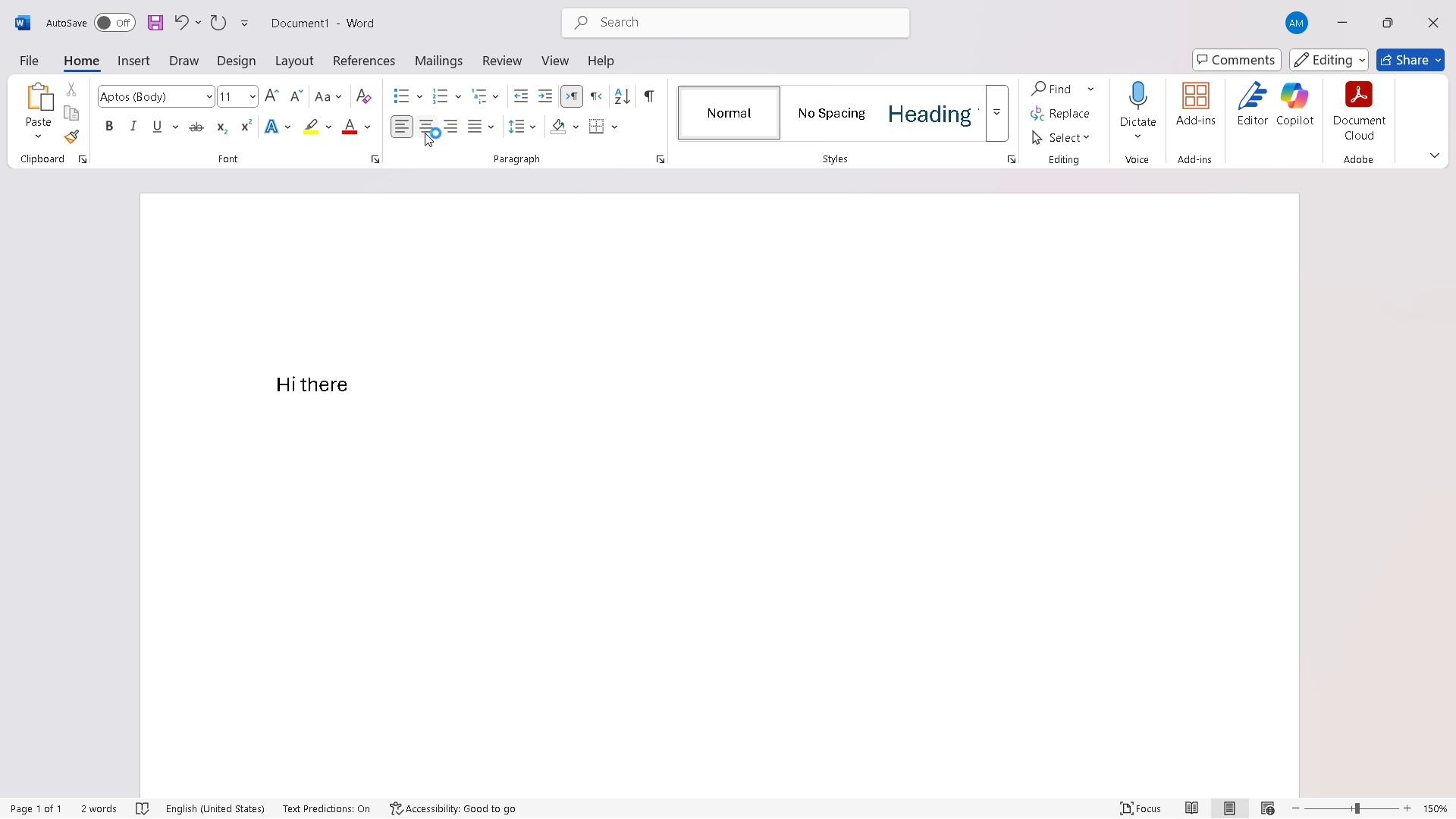 
left_click([425, 133])
 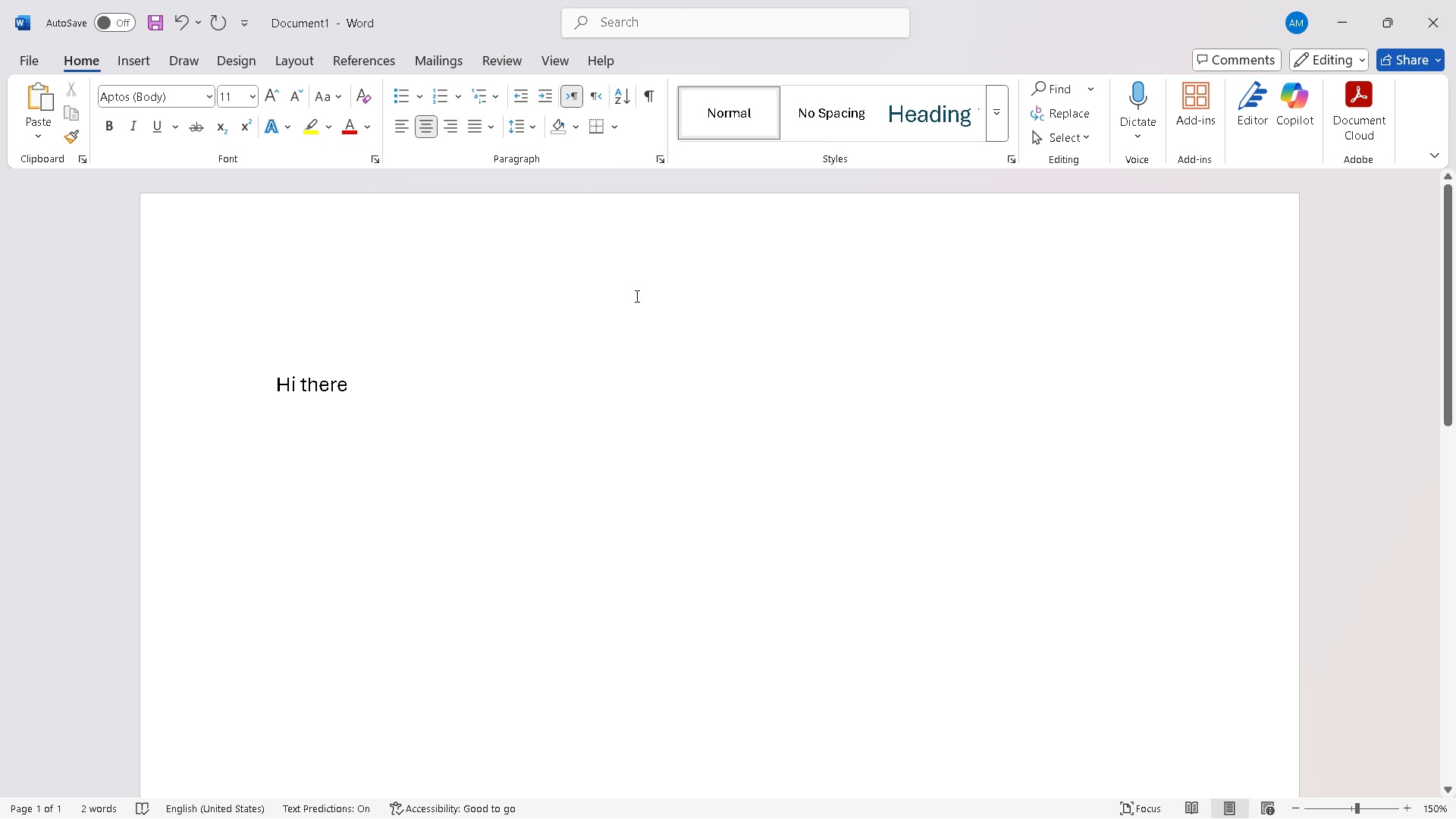 
type(Modeling Og )
key(Backspace)
key(Backspace)
type(f c)
key(Backspace)
type(shock absorbeer of a quarter cas)
key(Backspace)
type(r system)
 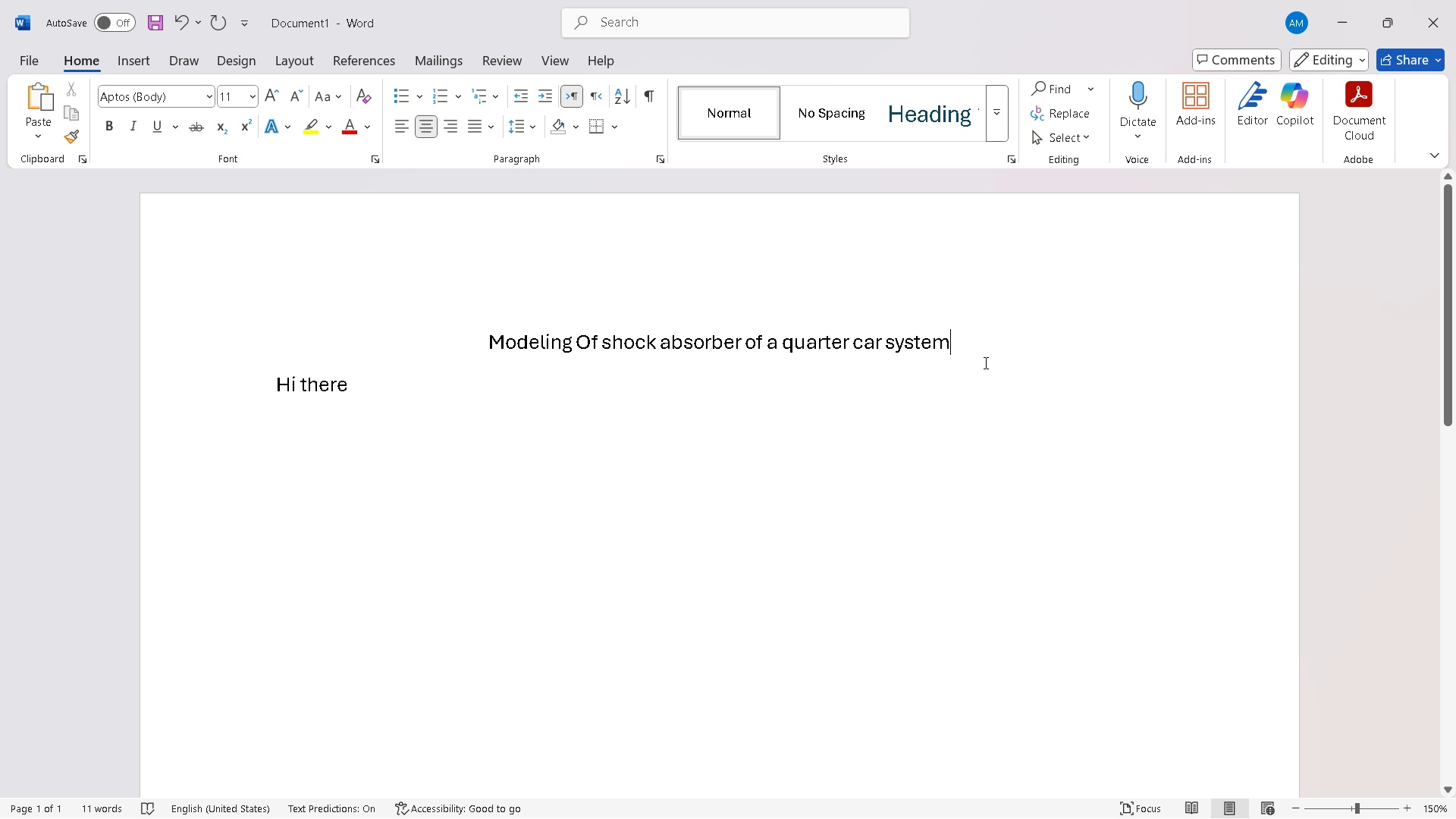 
left_click_drag(start_coordinate=[969, 337], to_coordinate=[491, 338])
 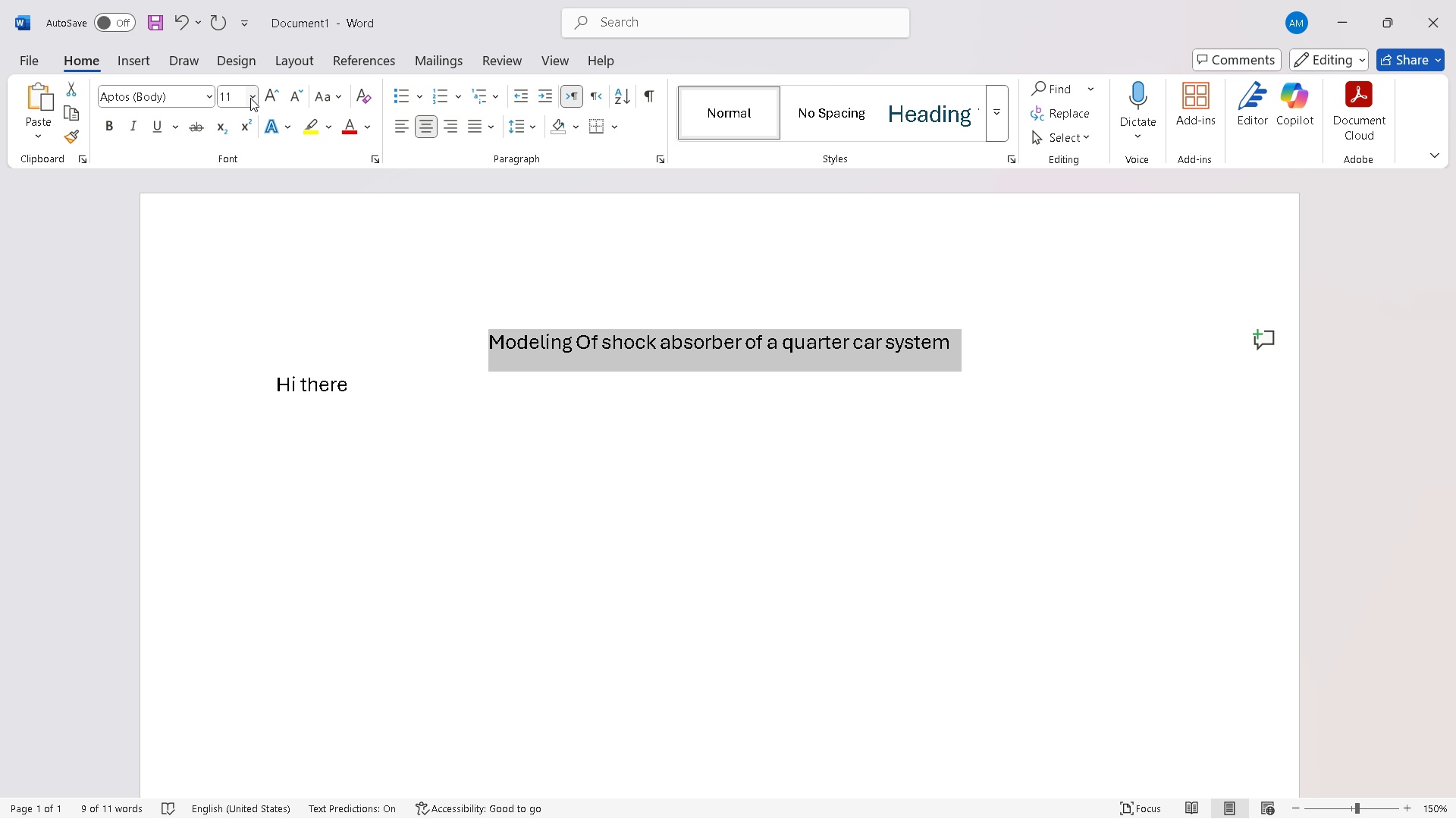 
left_click([249, 94])
 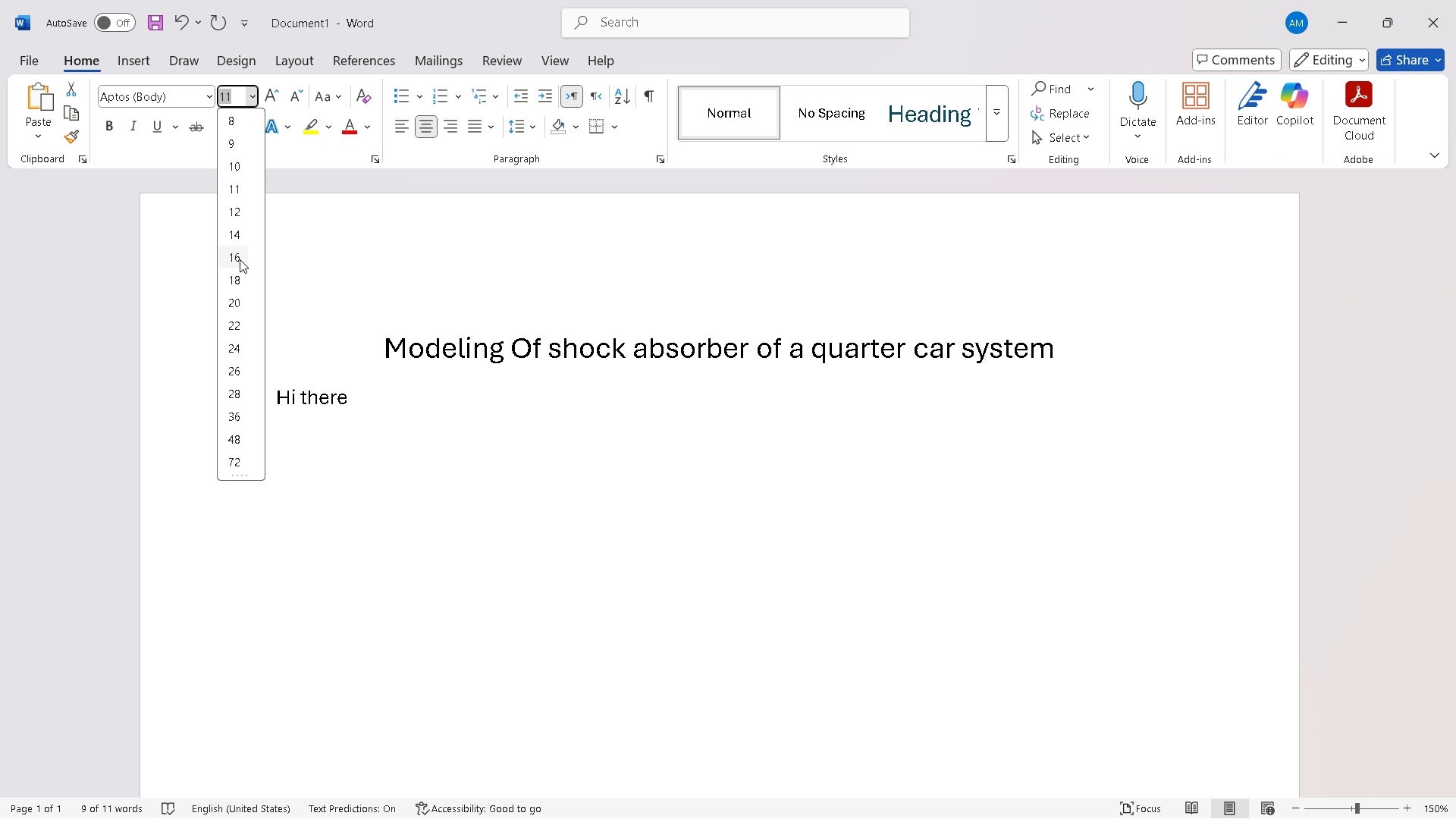 
left_click([240, 259])
 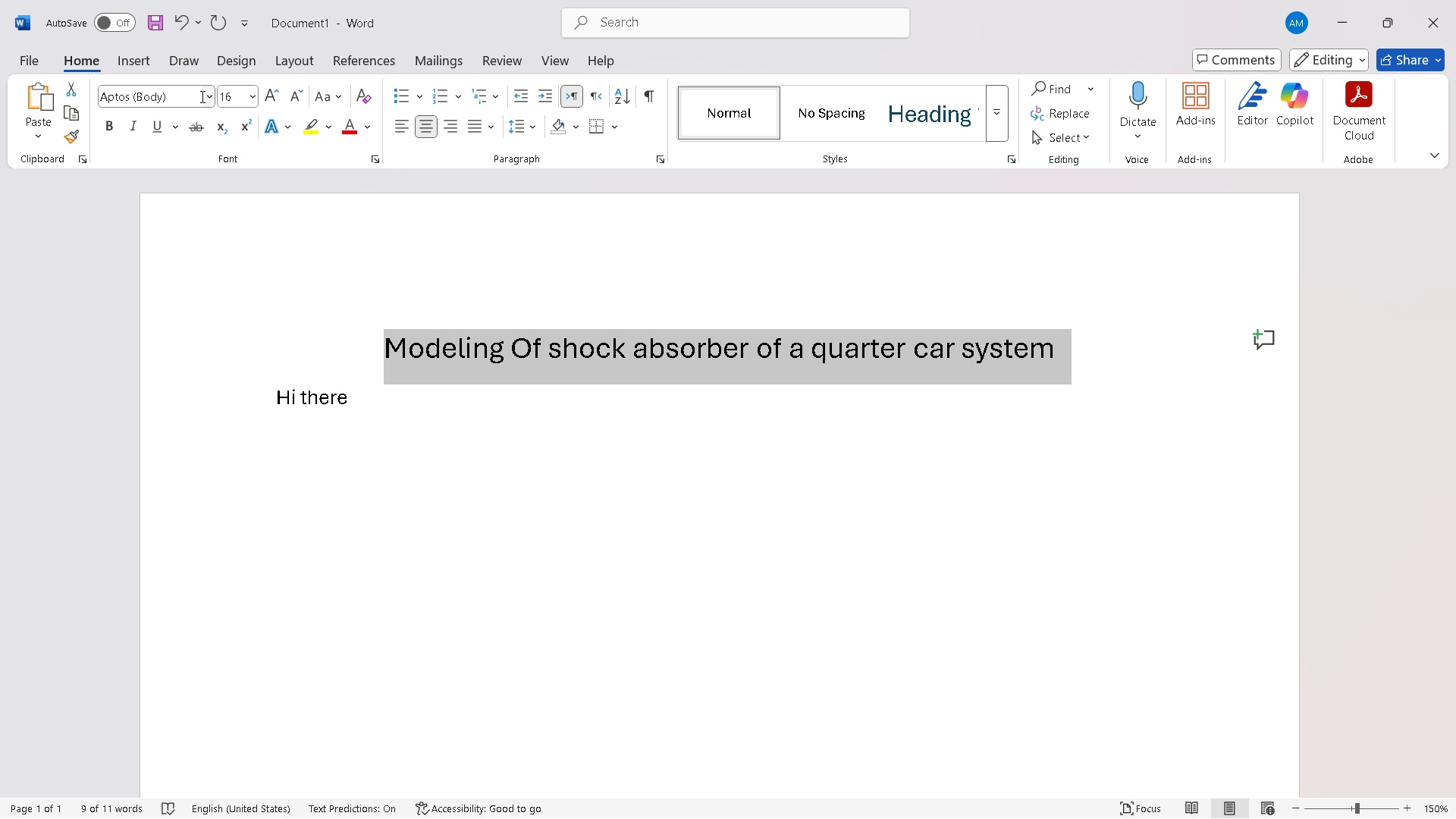 
left_click([209, 96])
 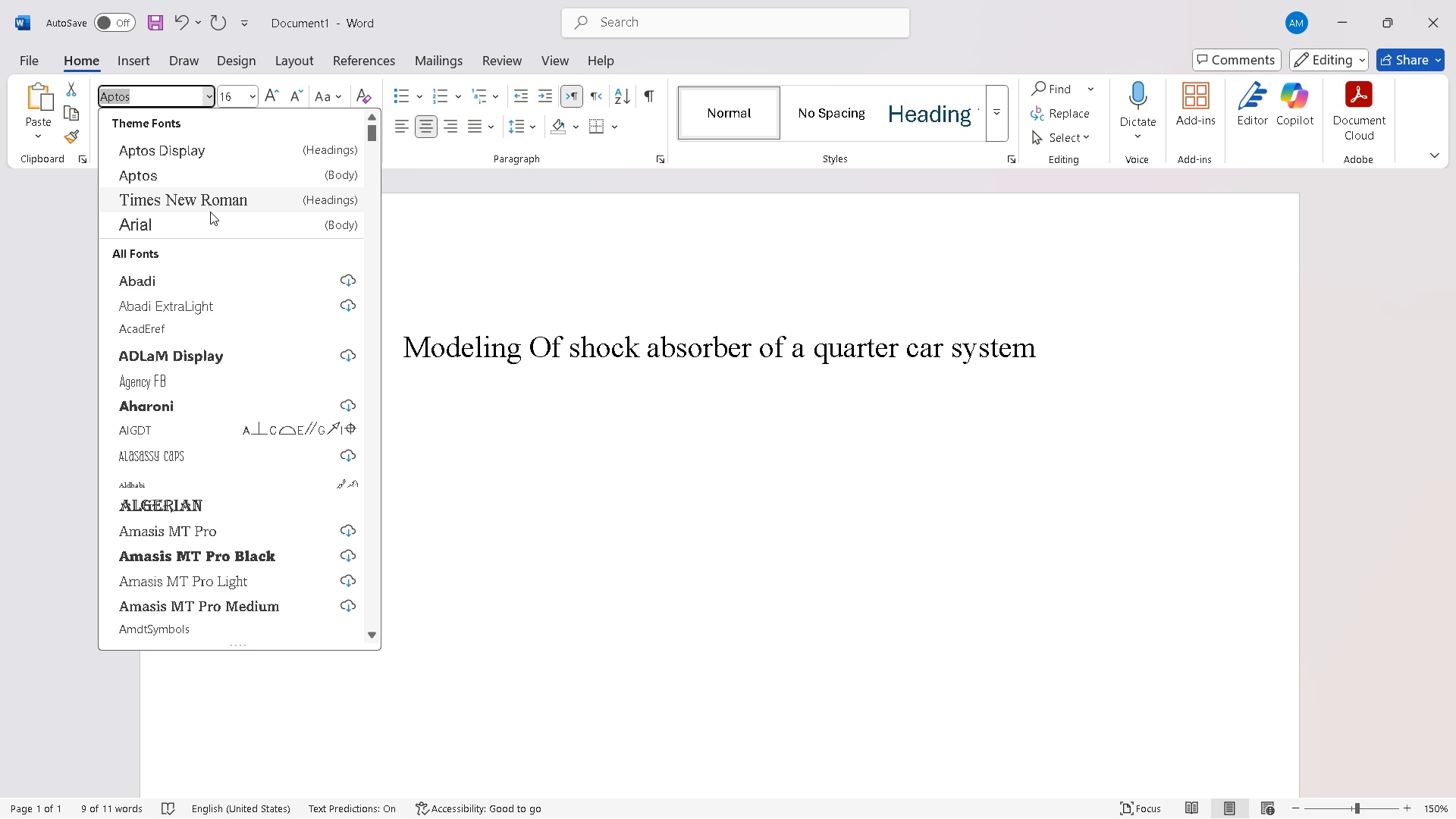 
left_click([218, 202])
 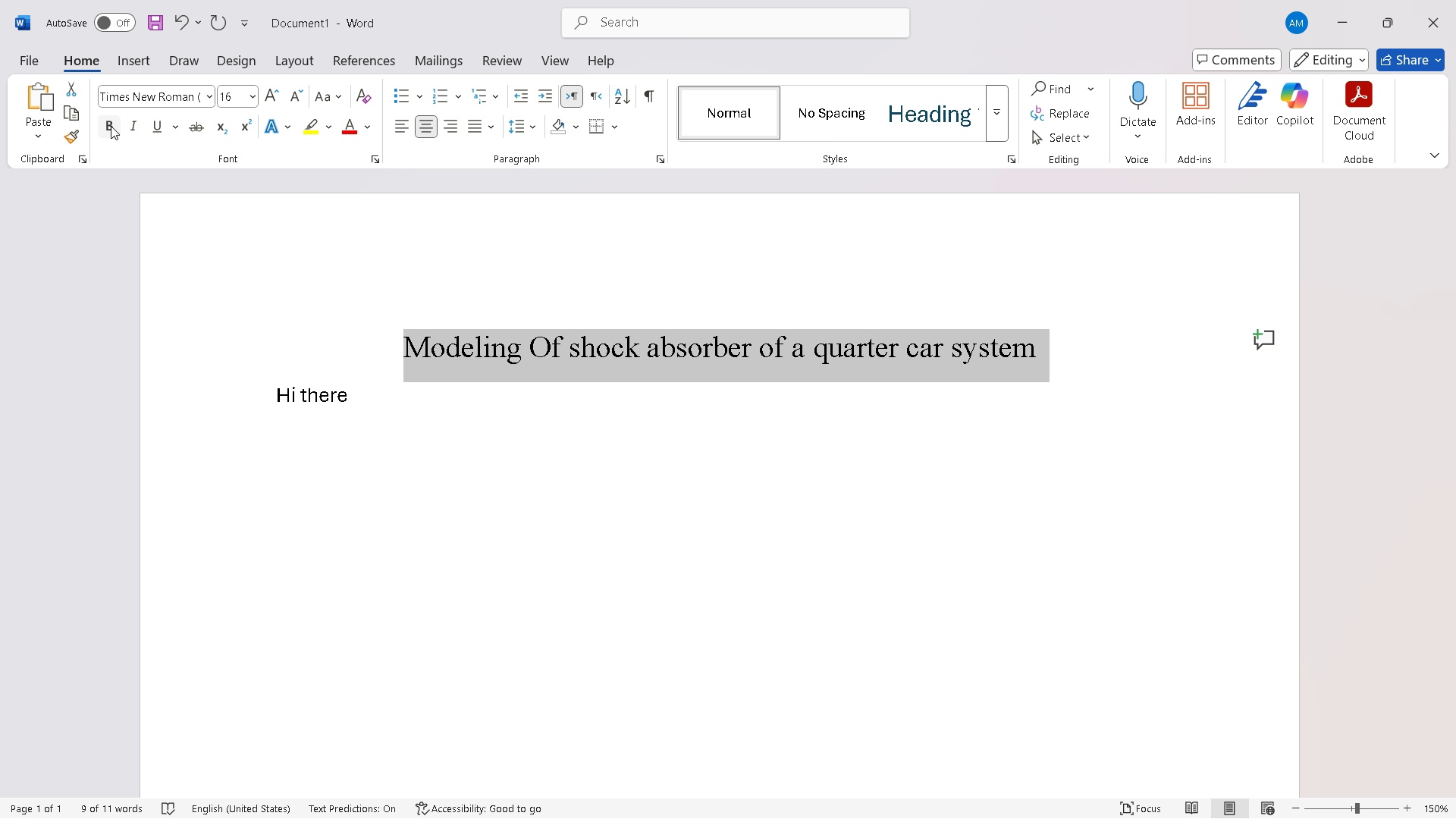 
left_click([110, 125])
 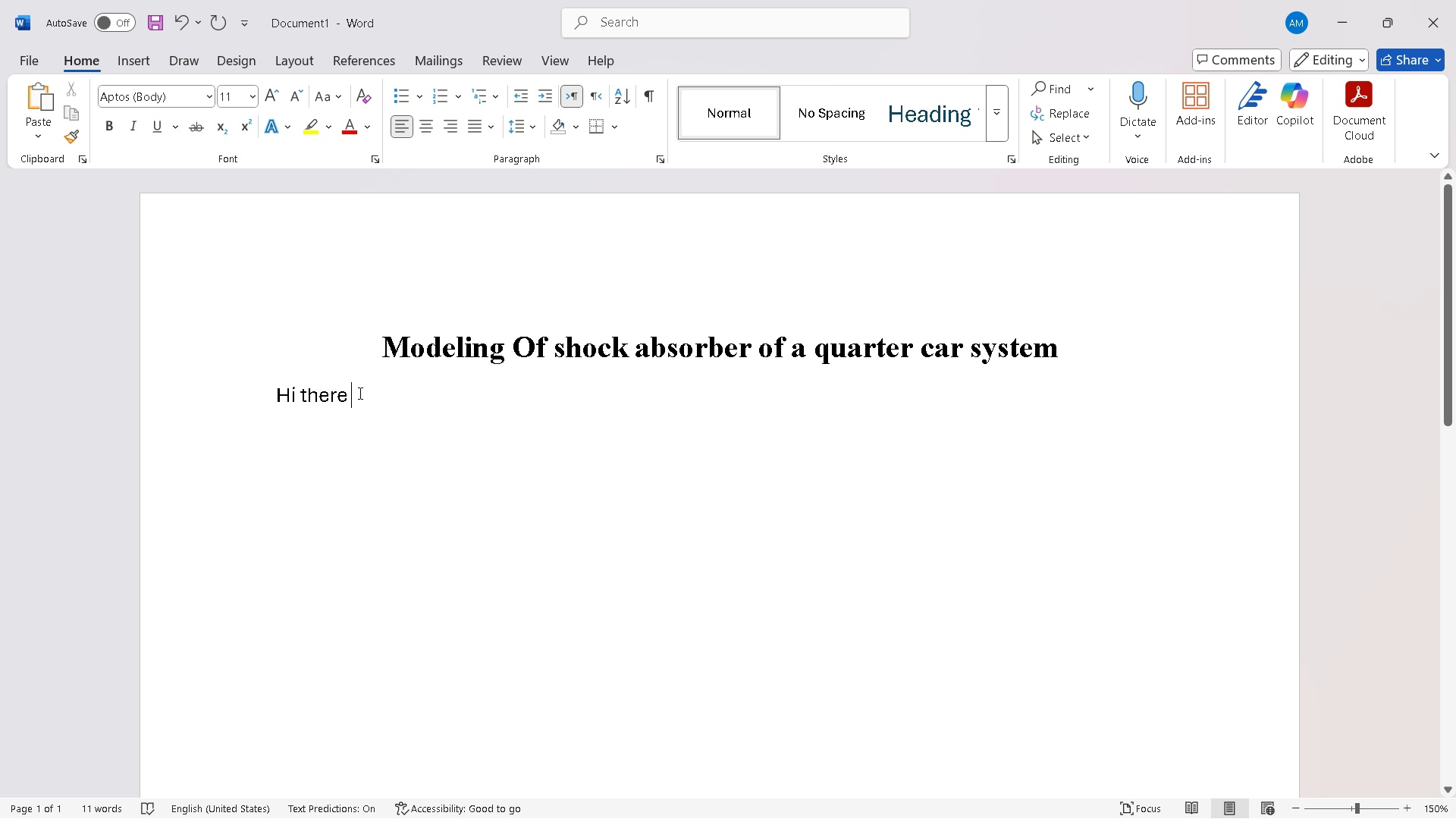 
key(Backspace)
type(,, )
key(Backspace)
key(Backspace)
type( lets start the prom)
key(Backspace)
type(ject, First we will model this system in matlab Simulink and we bring a schematic from the sy)
key(Backspace)
key(Backspace)
key(Backspace)
key(Backspace)
key(Backspace)
key(Backspace)
key(Backspace)
key(Backspace)
key(Backspace)
key(Backspace)
type(or the syt)
key(Backspace)
type(set)
key(Backspace)
key(Backspace)
type(tem and add it in the project as a refer)
key(Tab)
type(, lets open matlab)
 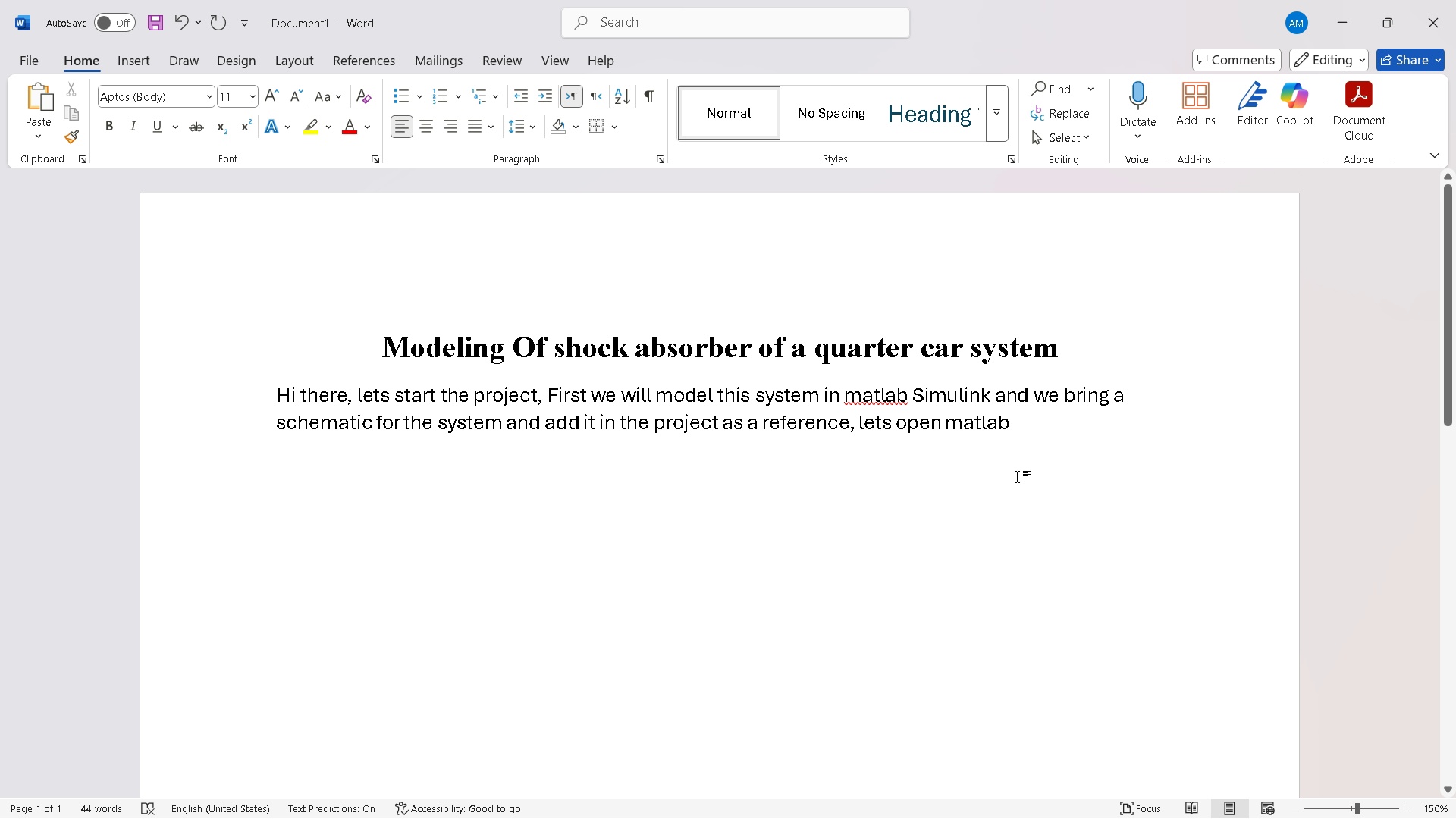 
left_click_drag(start_coordinate=[1021, 422], to_coordinate=[245, 398])
 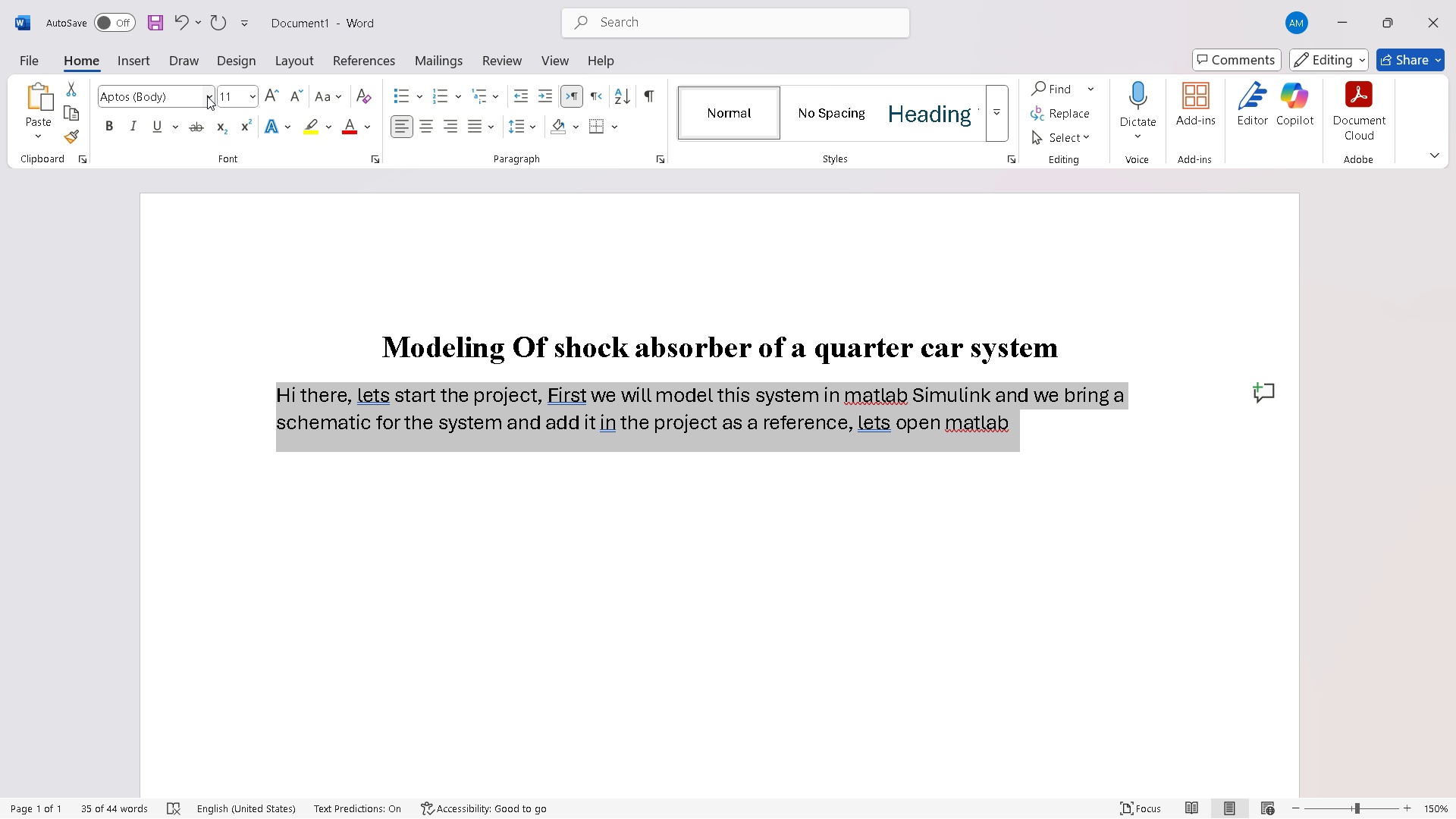 
left_click([207, 99])
 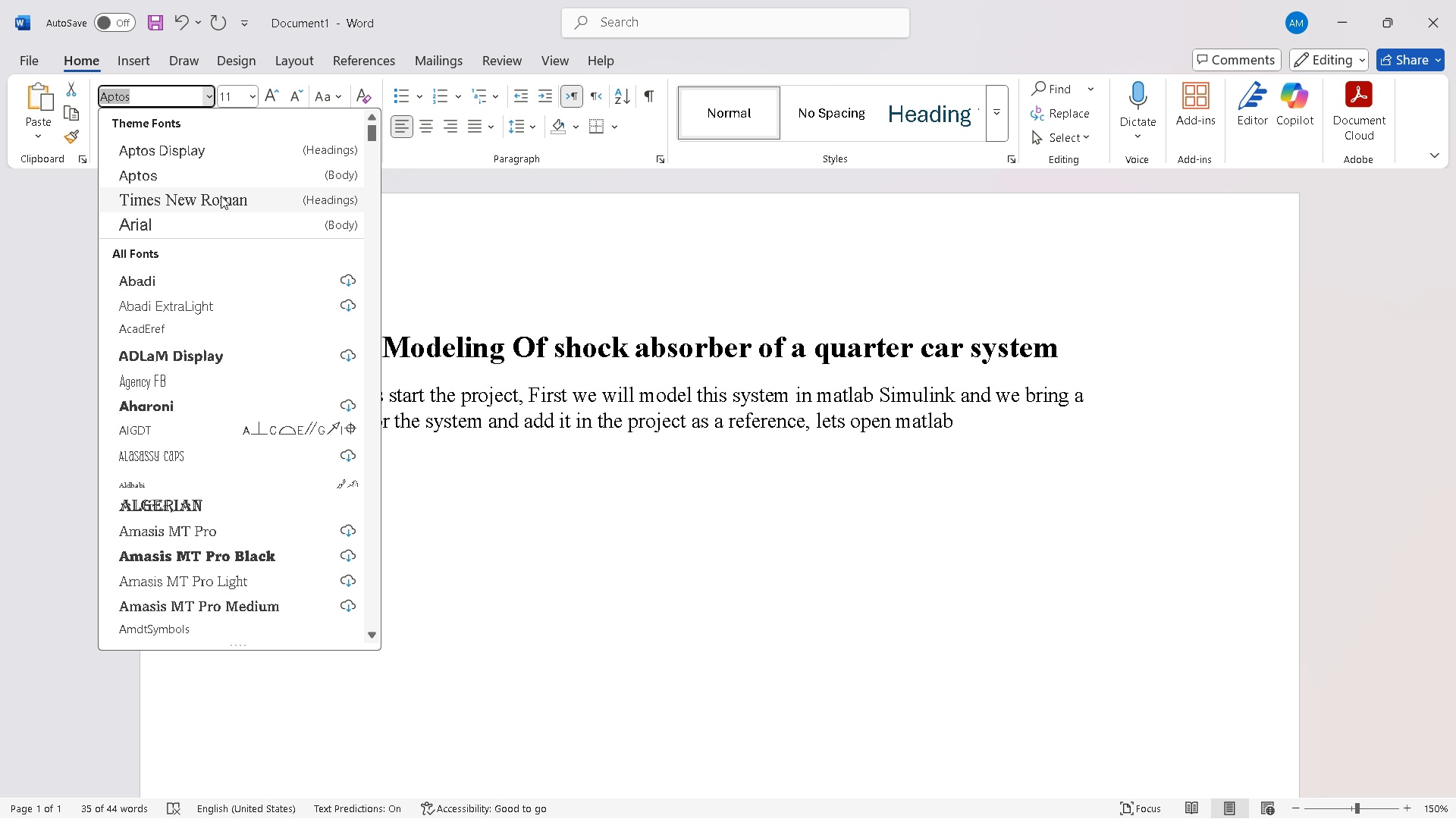 
left_click([221, 195])
 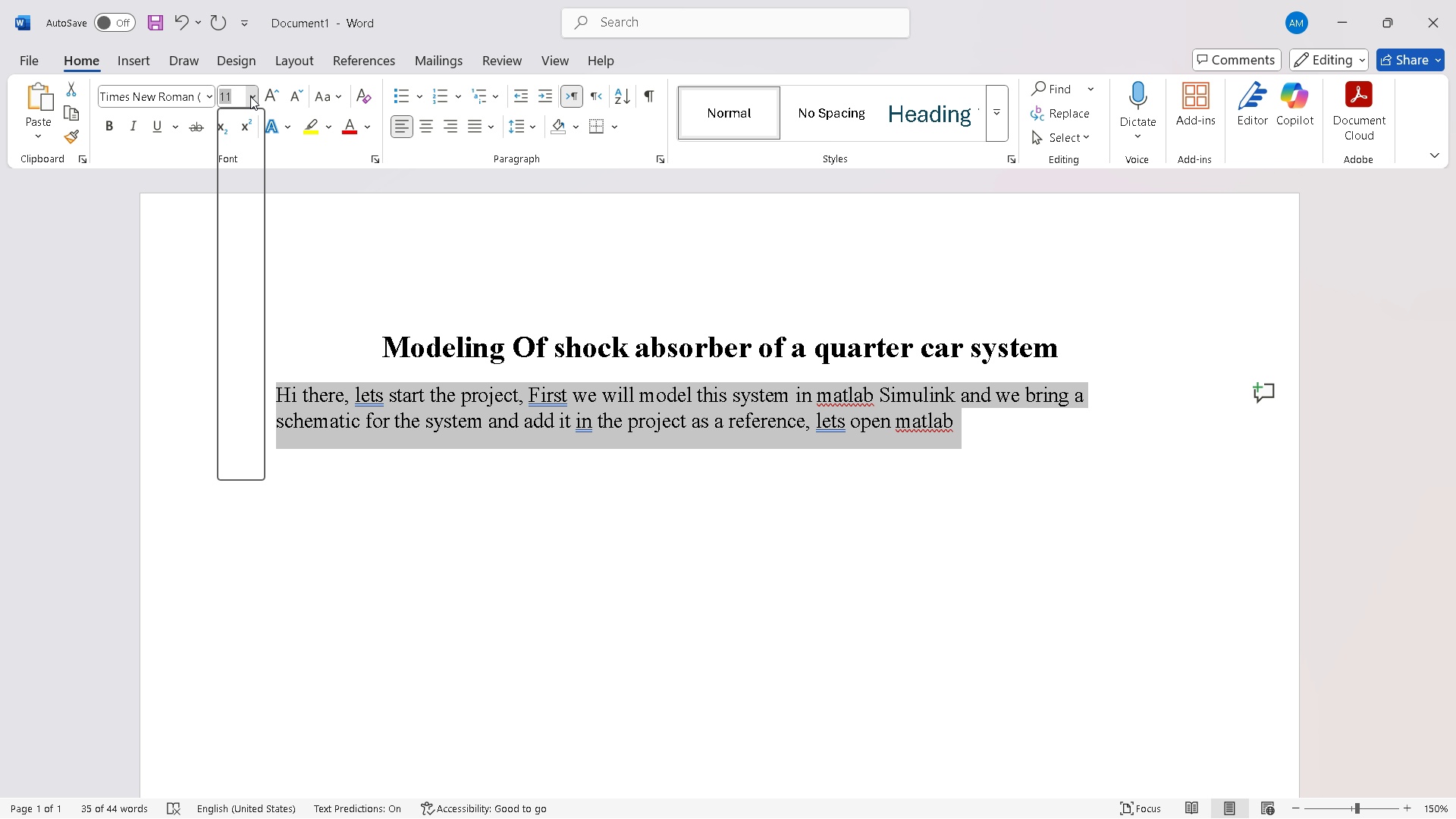 
left_click([250, 96])
 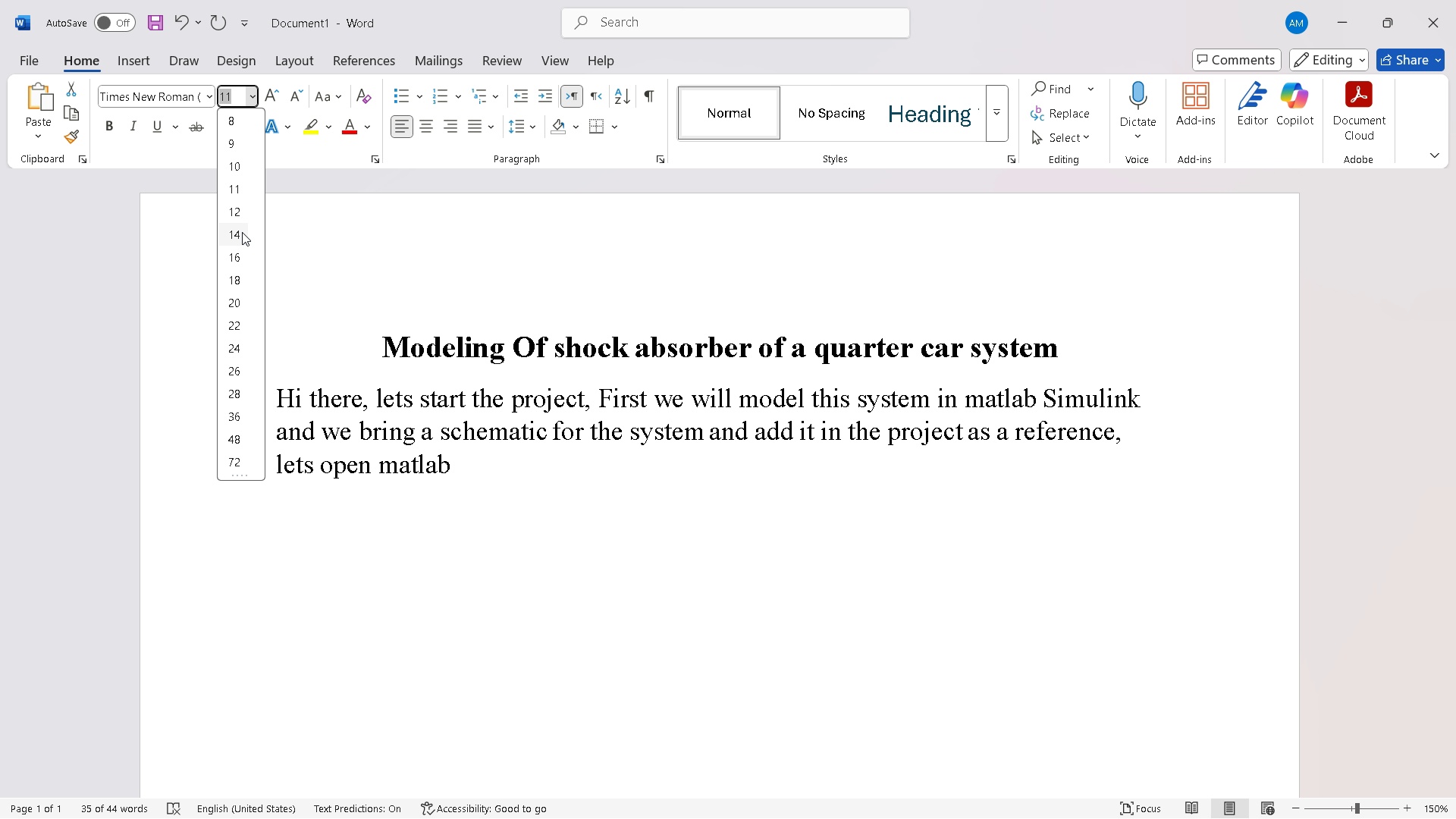 
left_click([242, 232])
 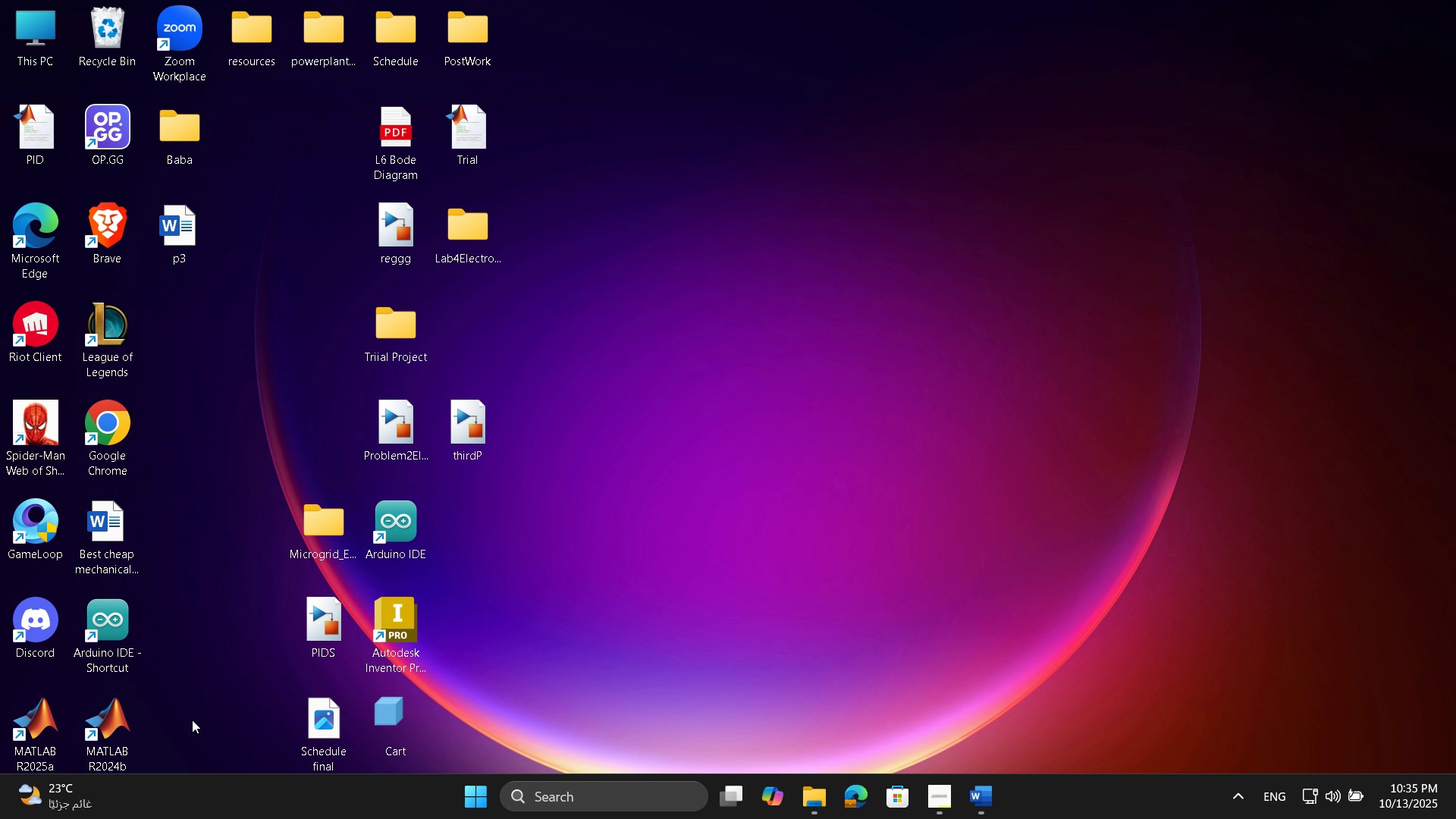 
left_click([115, 740])